 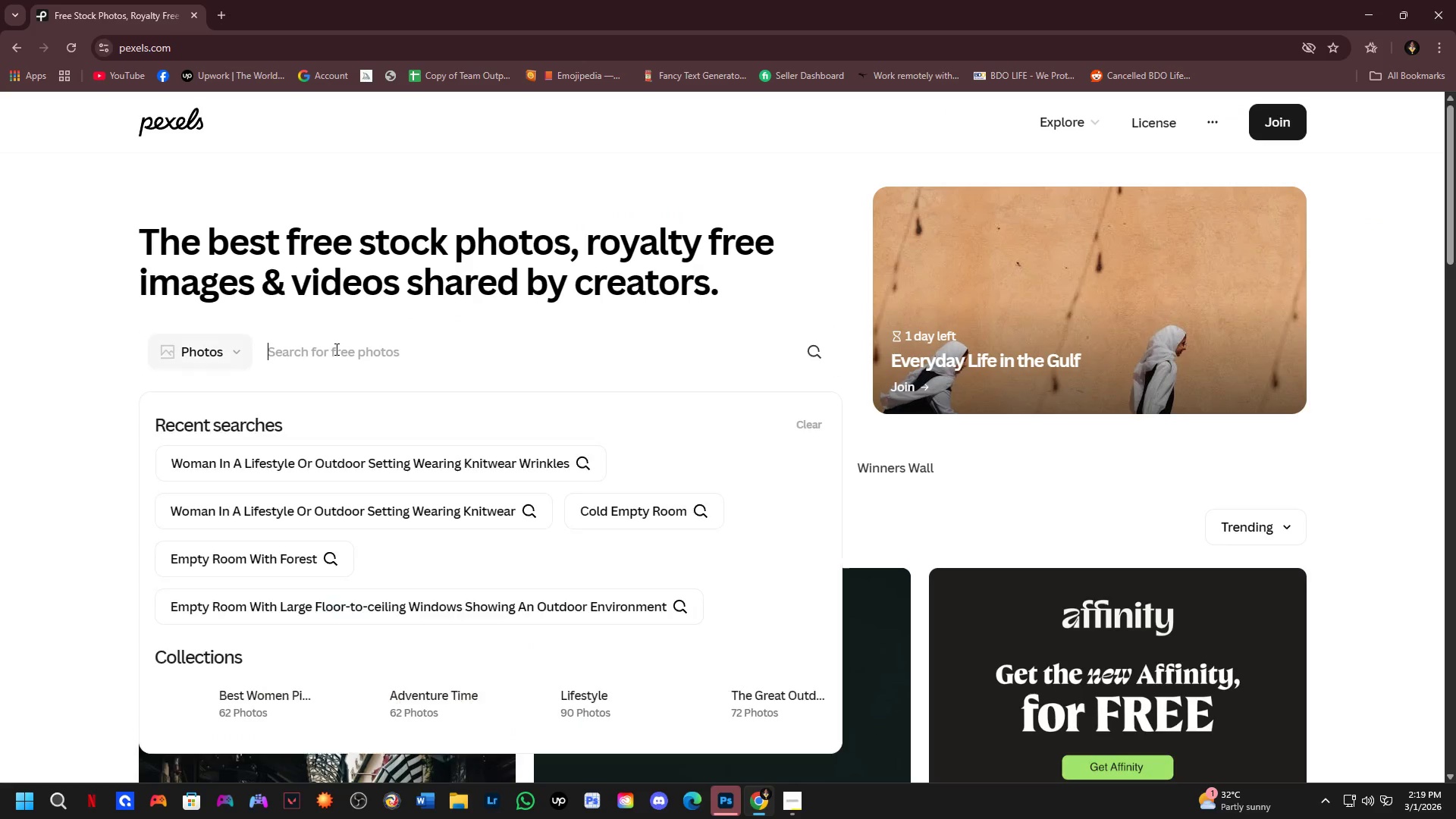 
type(model in cozy)
 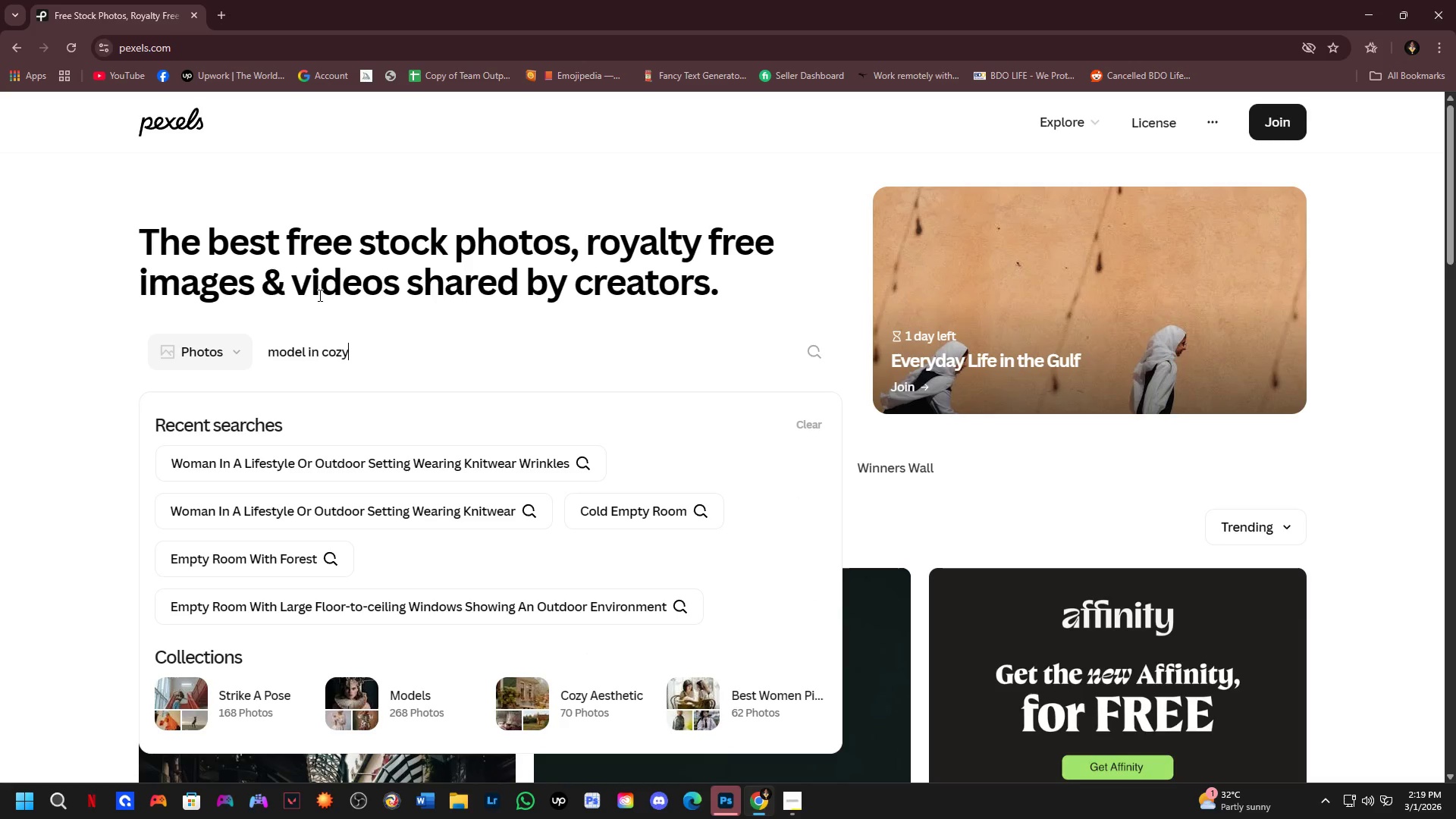 
key(Enter)
 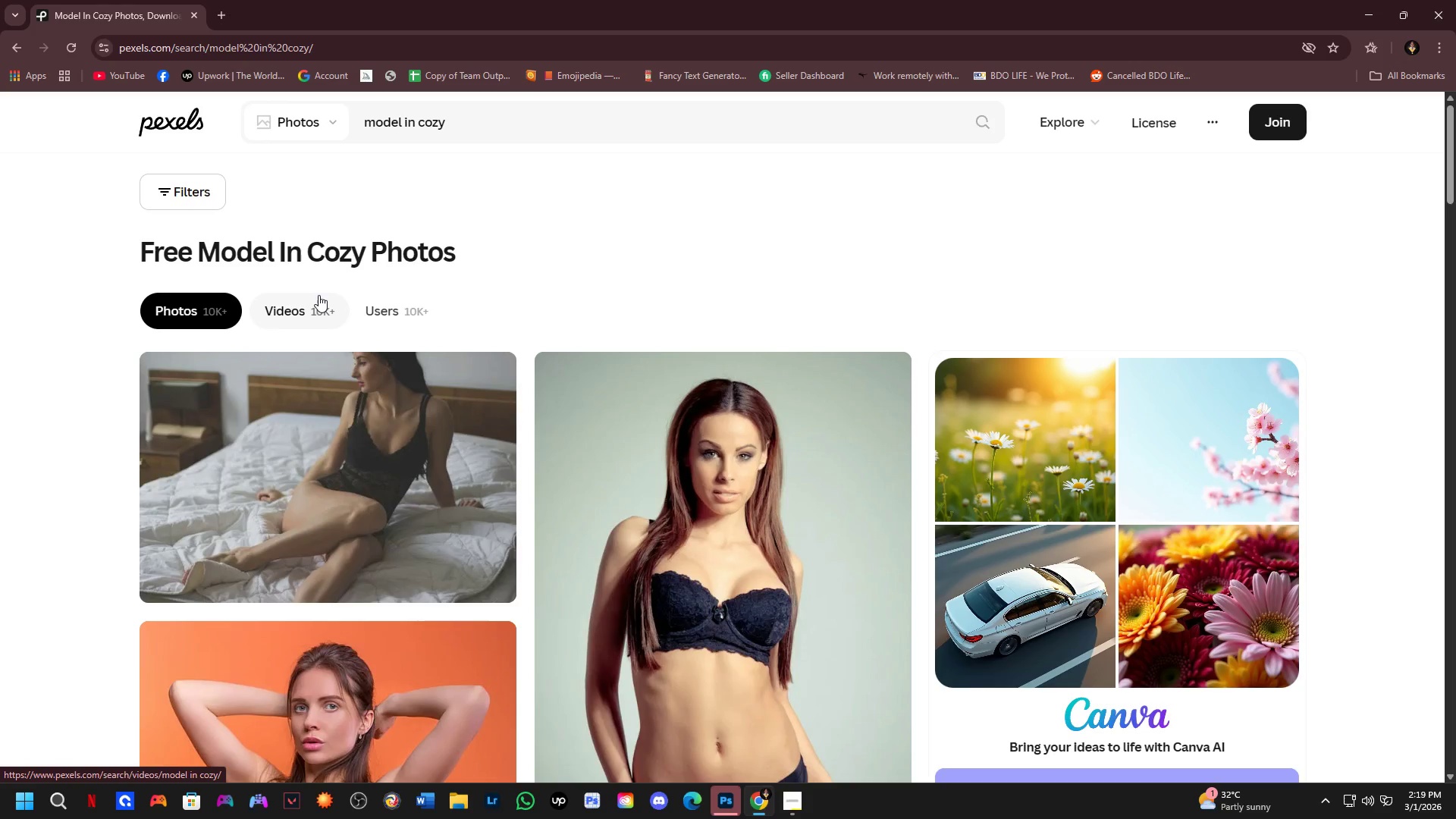 
scroll: coordinate [482, 403], scroll_direction: down, amount: 4.0
 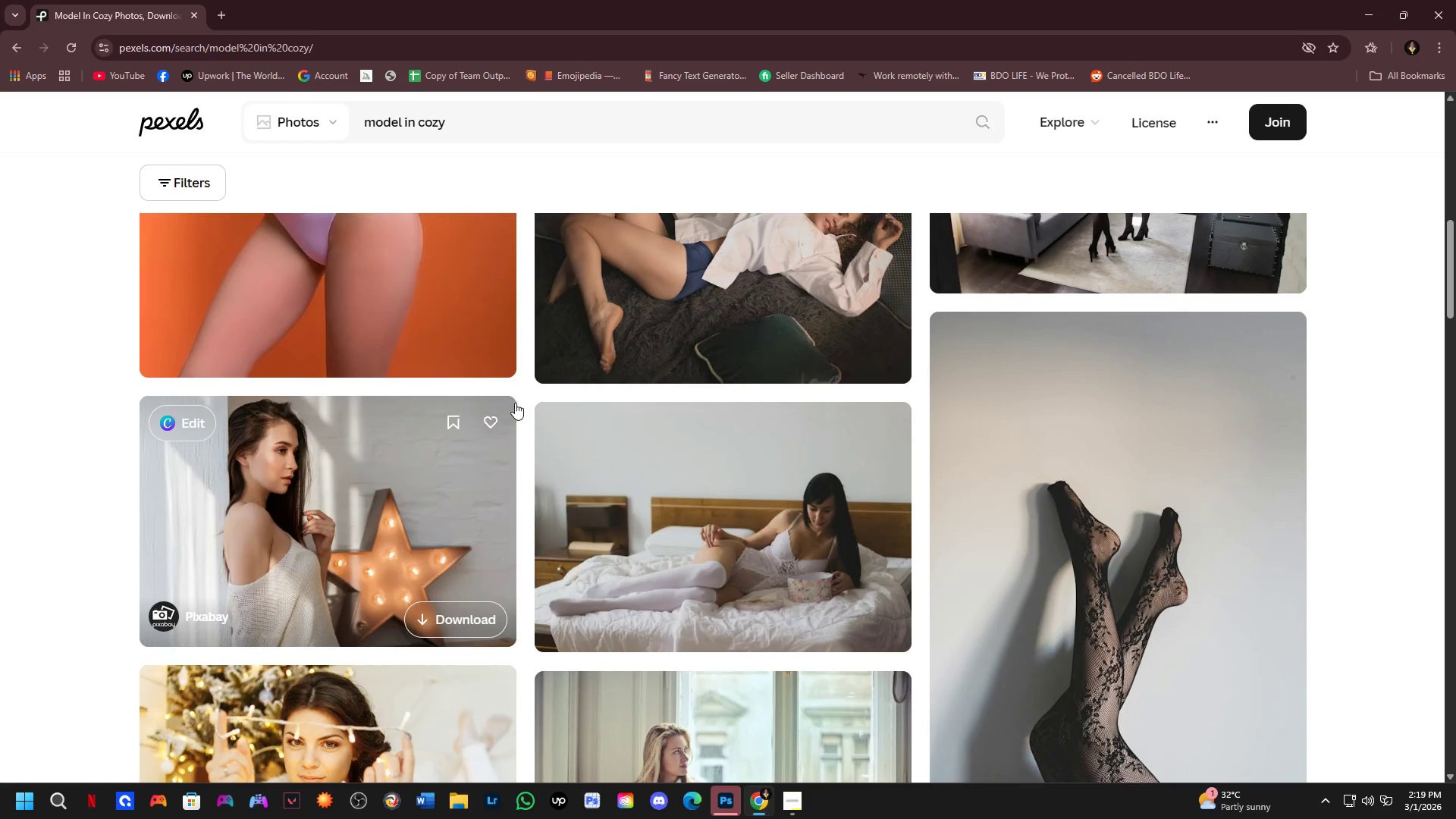 
mouse_move([497, 409])
 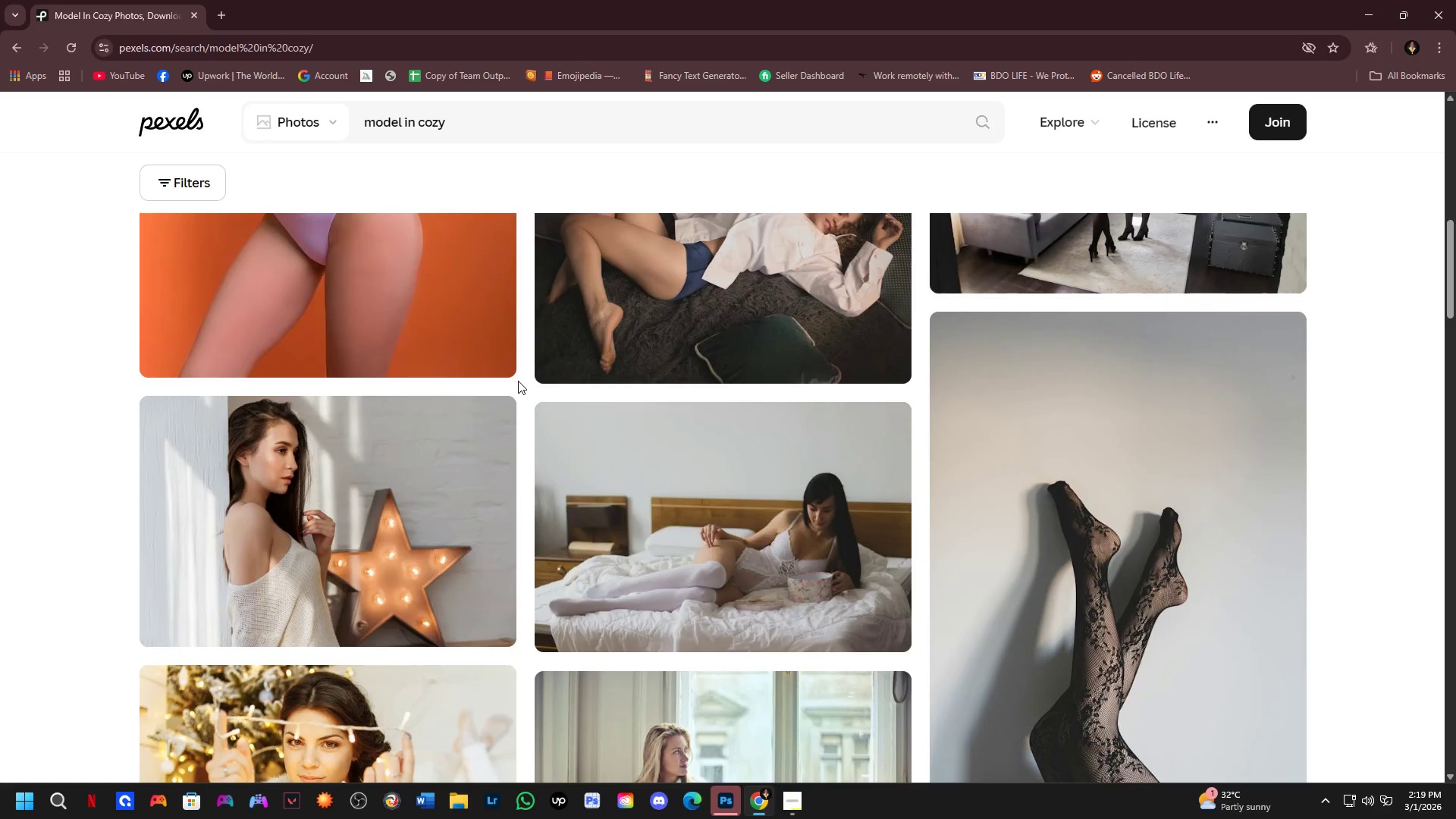 
scroll: coordinate [512, 408], scroll_direction: down, amount: 7.0
 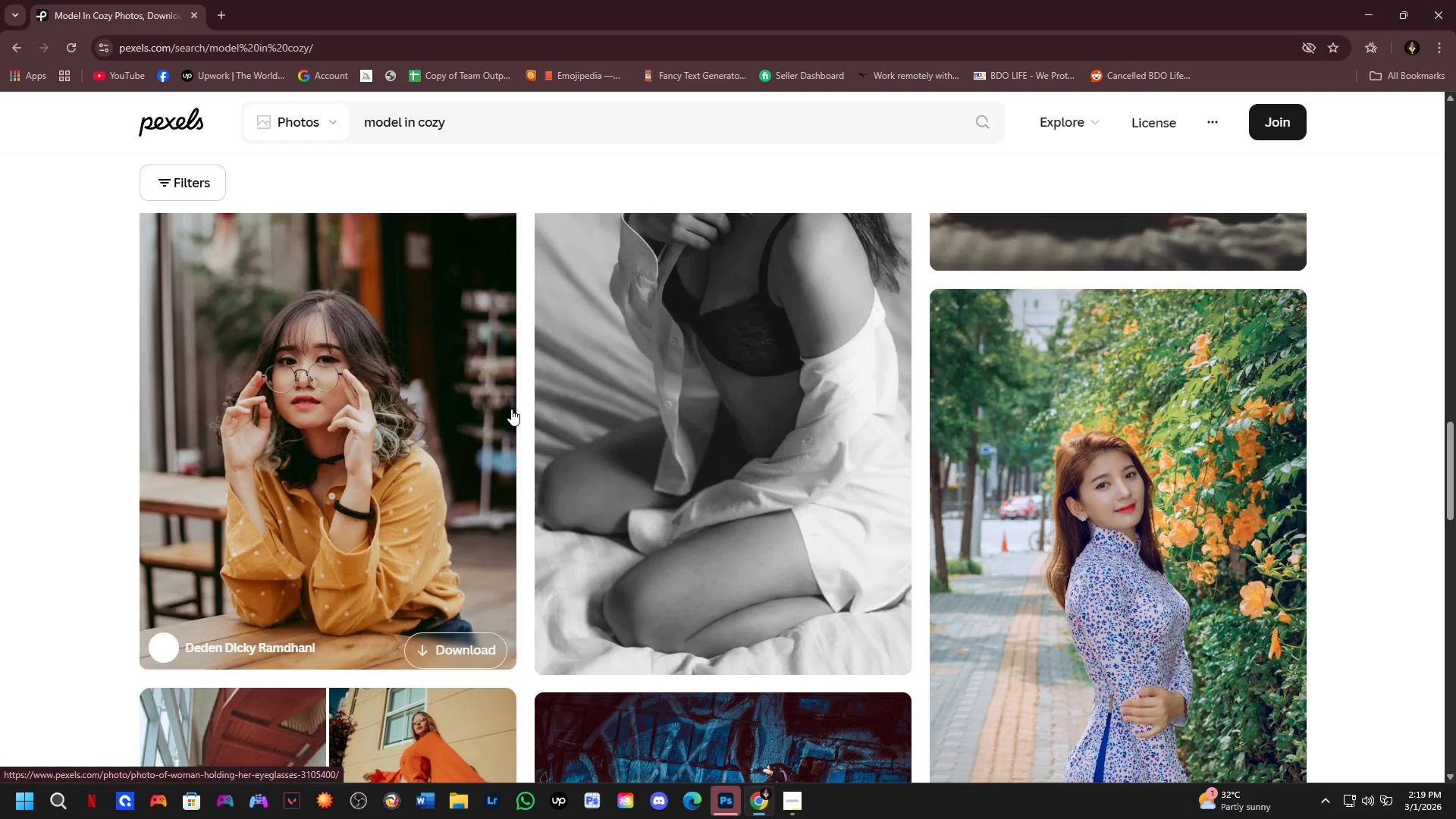 
scroll: coordinate [511, 409], scroll_direction: up, amount: 1.0
 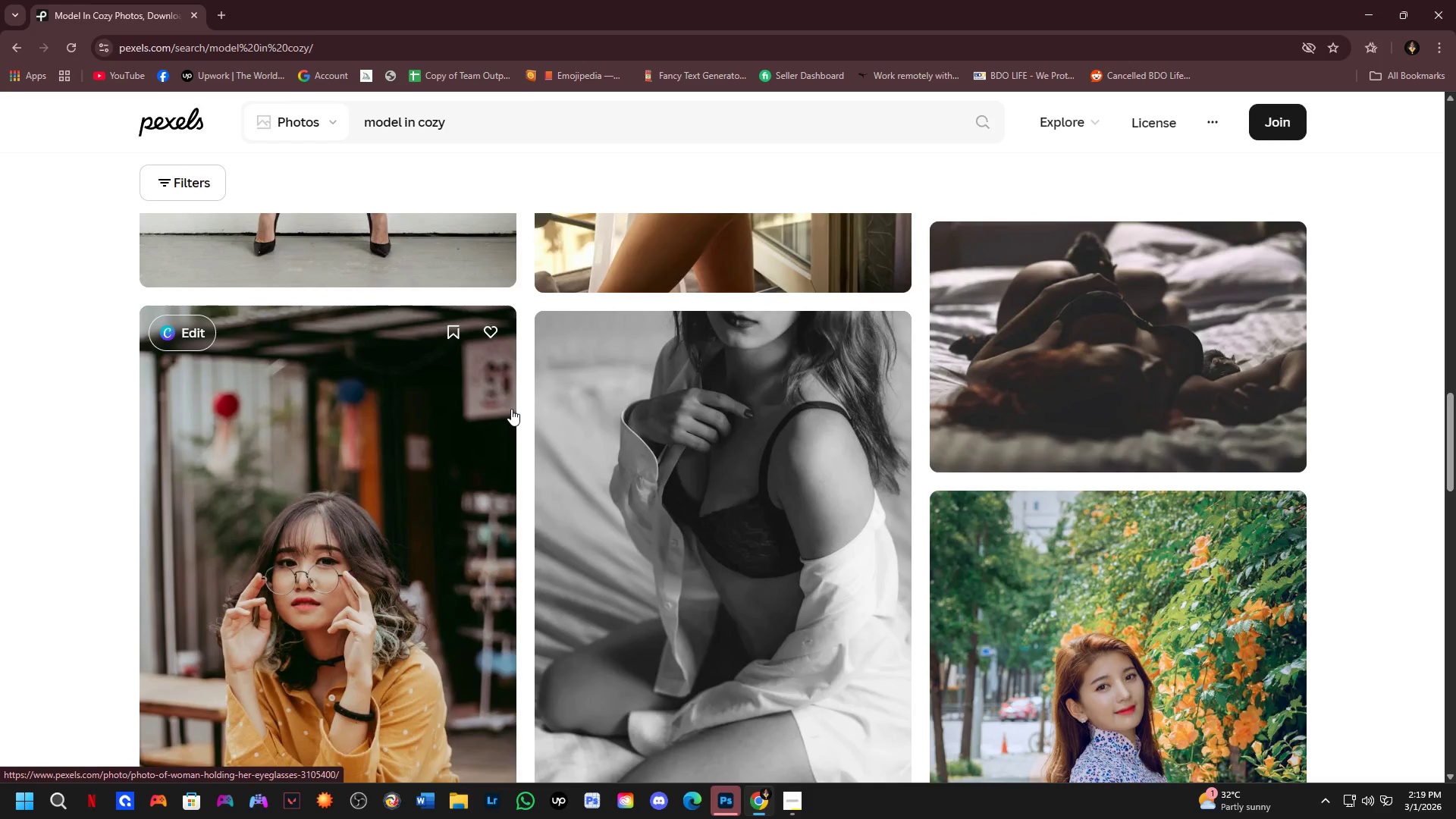 
scroll: coordinate [431, 512], scroll_direction: down, amount: 6.0
 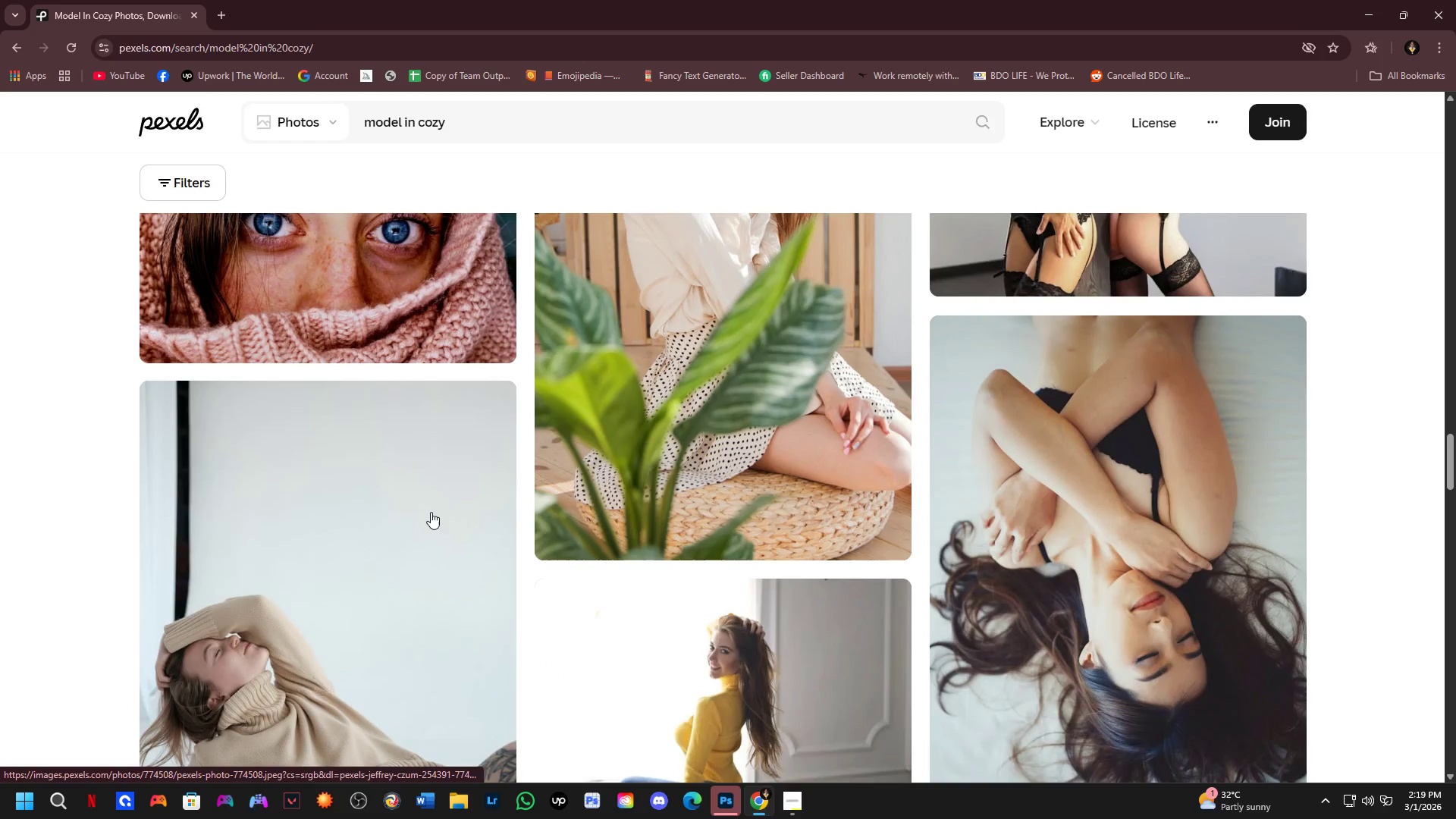 
scroll: coordinate [773, 490], scroll_direction: up, amount: 5.0
 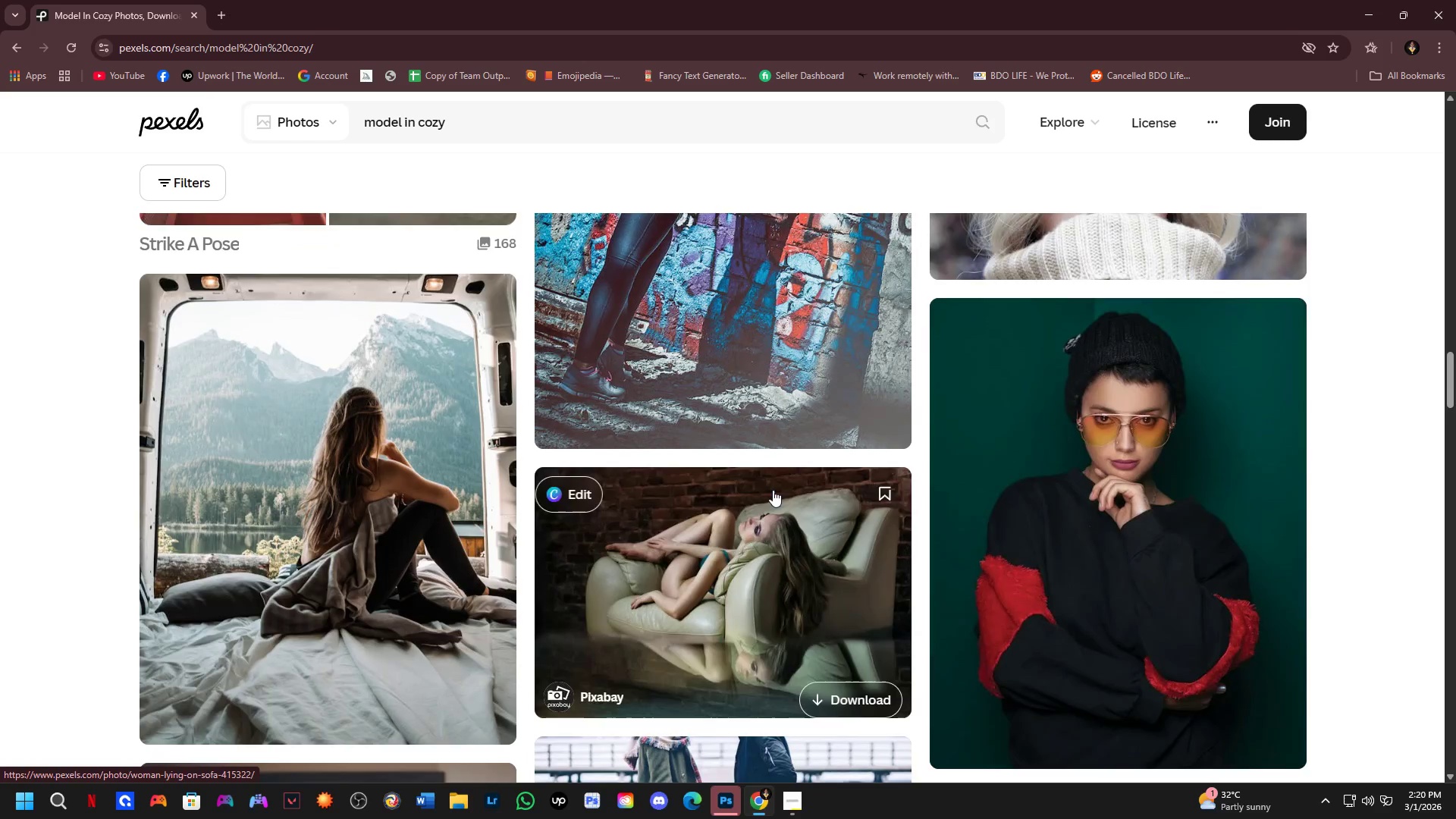 
scroll: coordinate [770, 496], scroll_direction: down, amount: 4.0
 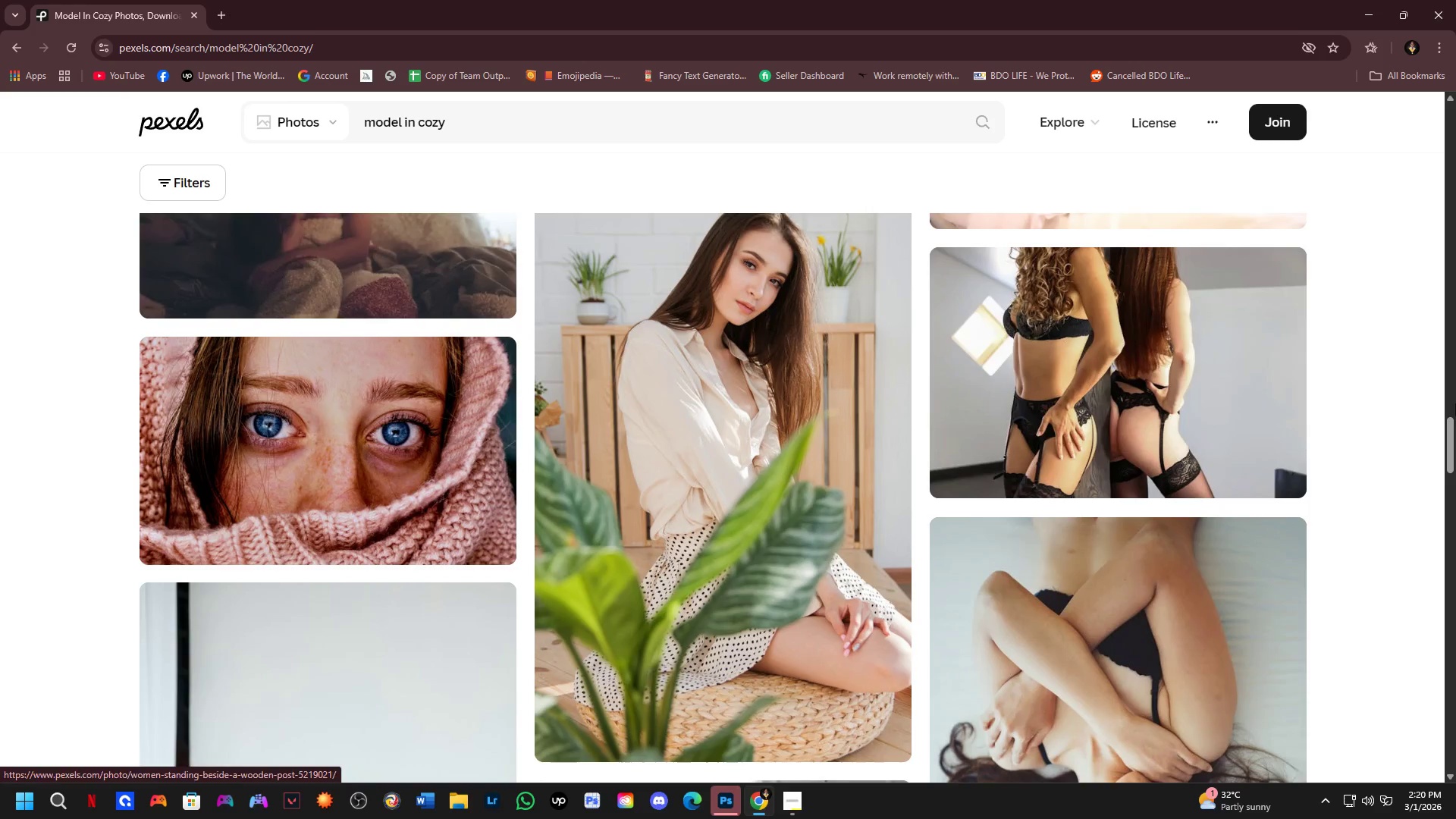 
left_click_drag(start_coordinate=[1451, 451], to_coordinate=[1454, 186])
 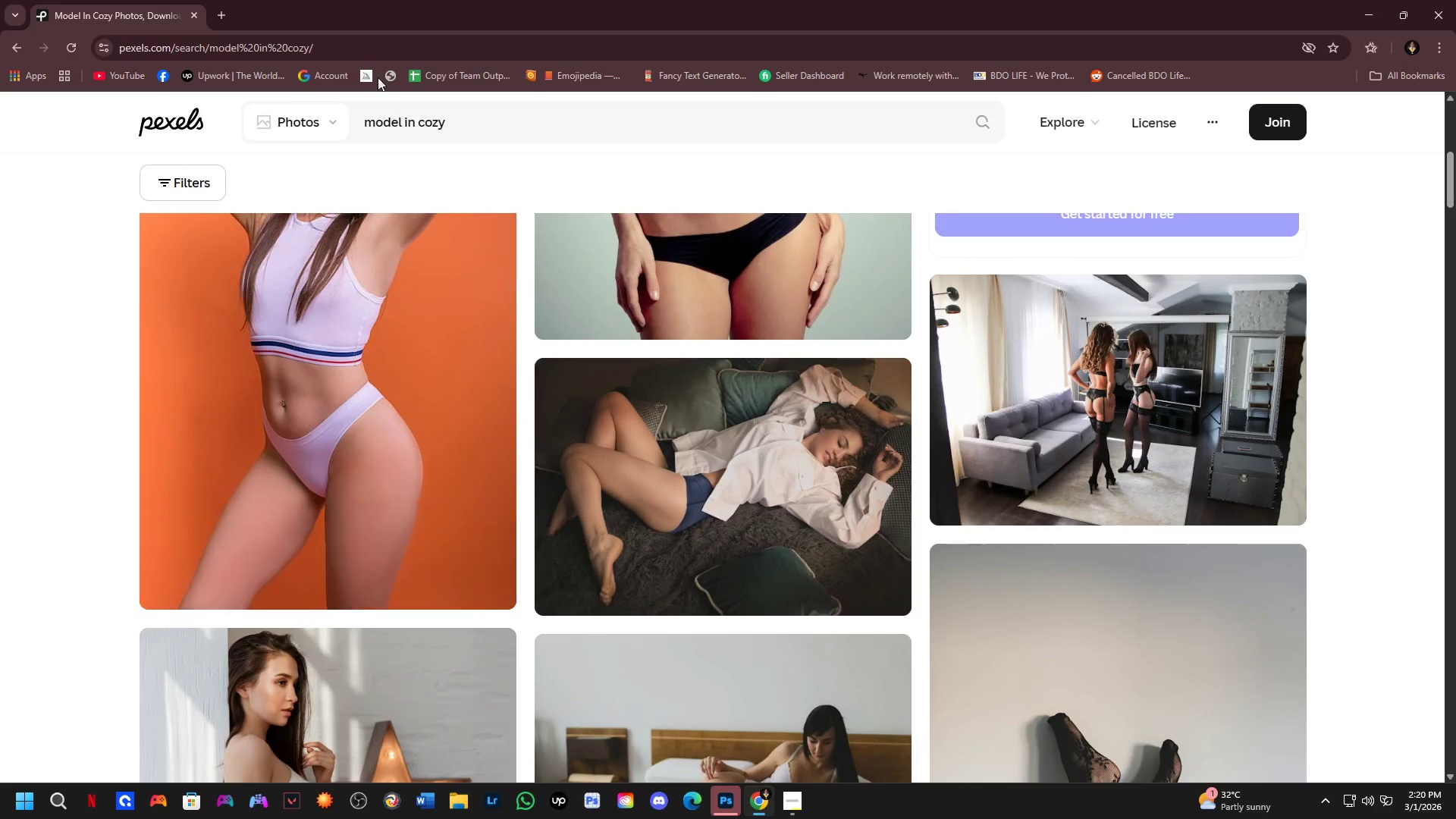 
key(Alt+AltLeft)
 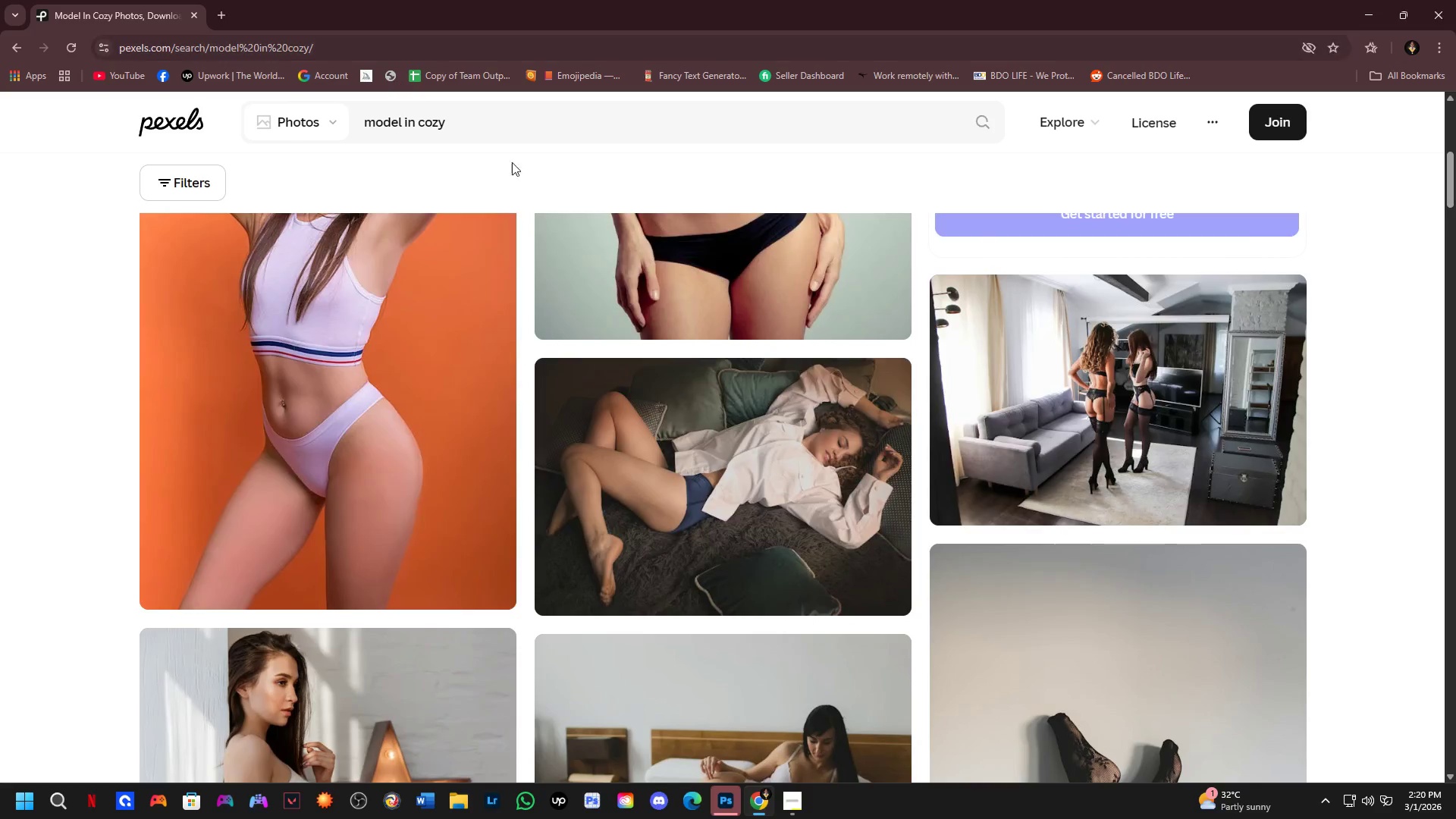 
key(Alt+Tab)